 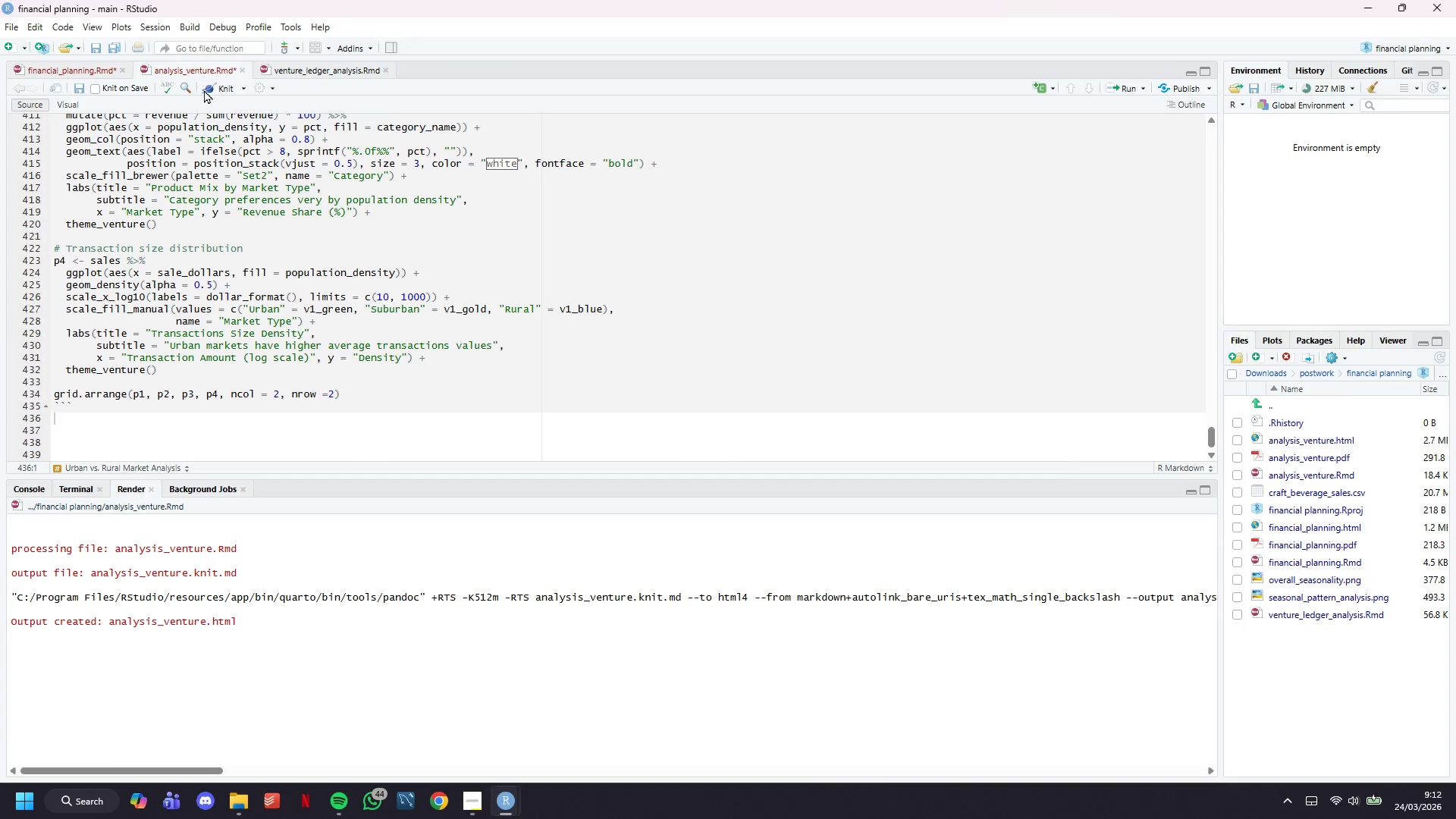 
left_click([224, 88])
 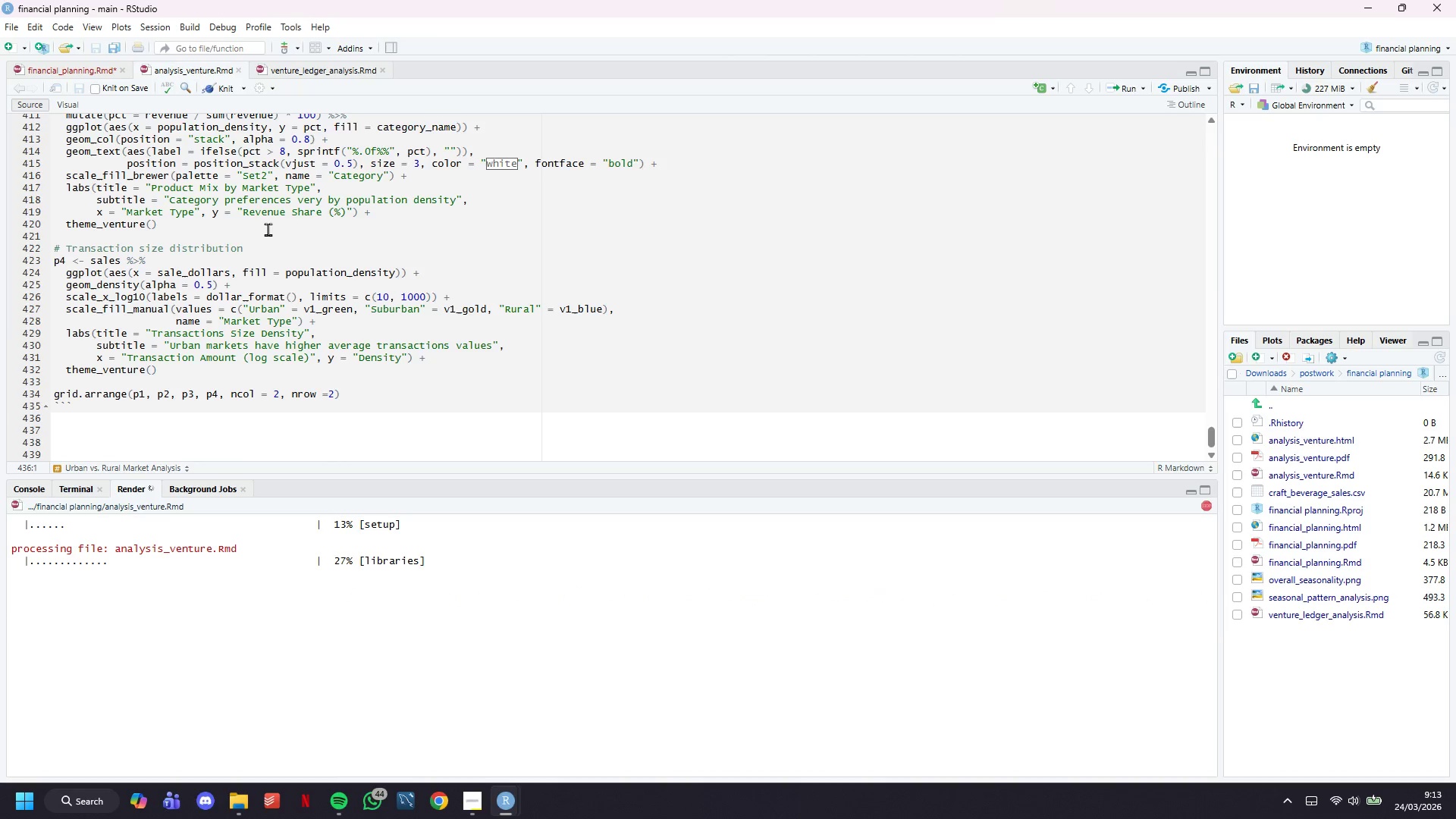 
wait(10.92)
 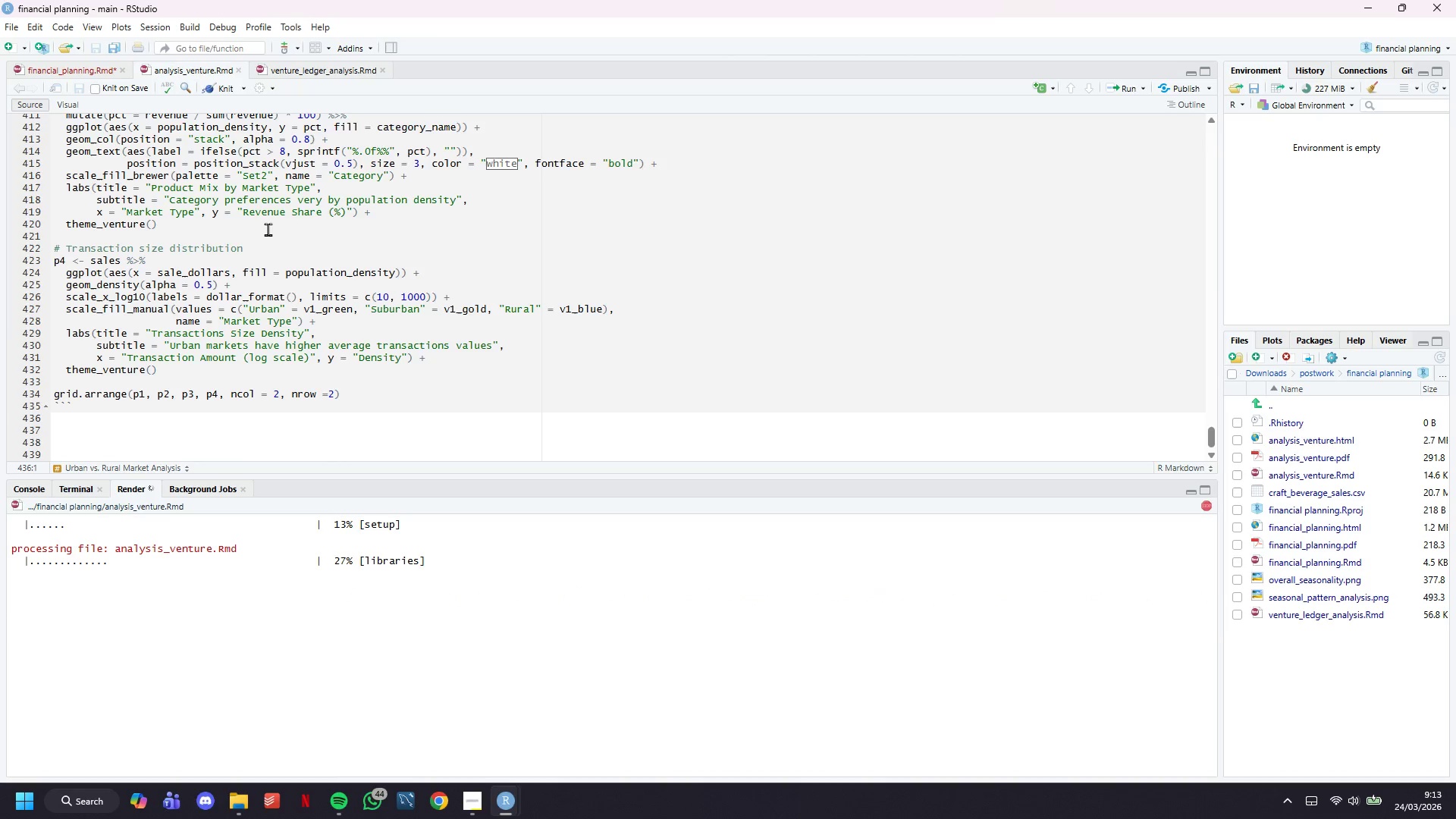 
scroll: coordinate [300, 330], scroll_direction: down, amount: 4.0
 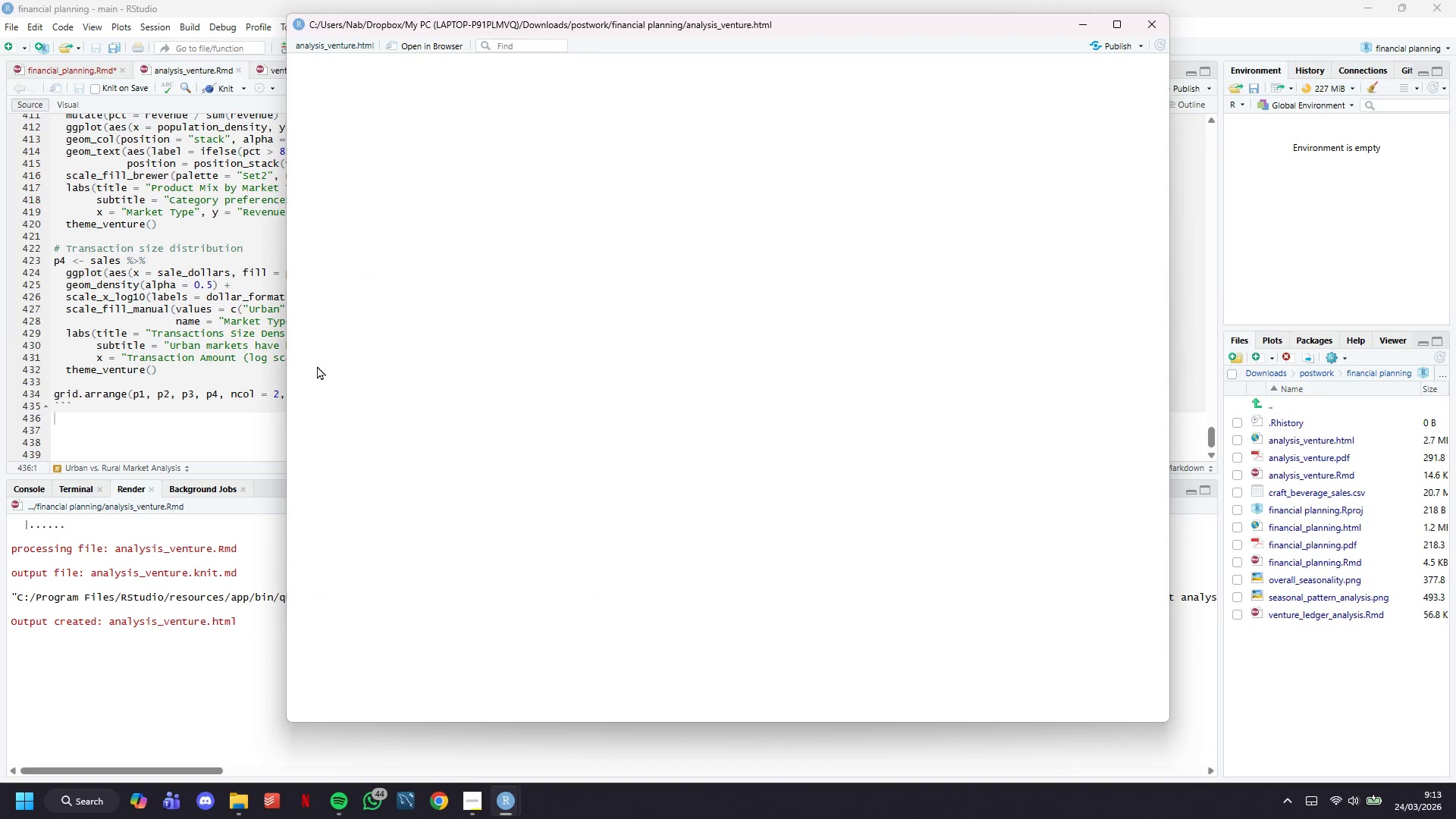 
wait(31.52)
 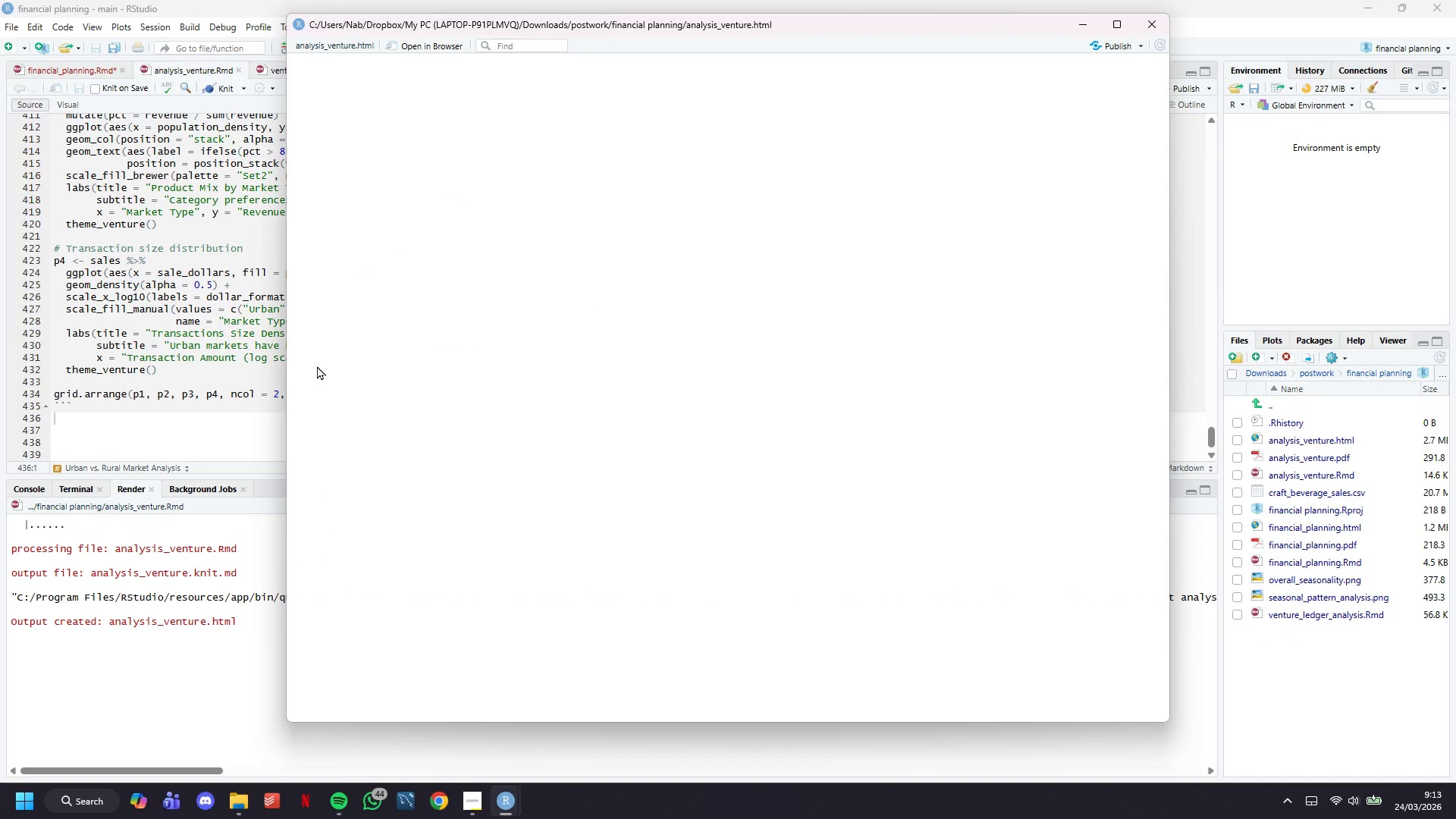 
scroll: coordinate [571, 466], scroll_direction: up, amount: 4.0
 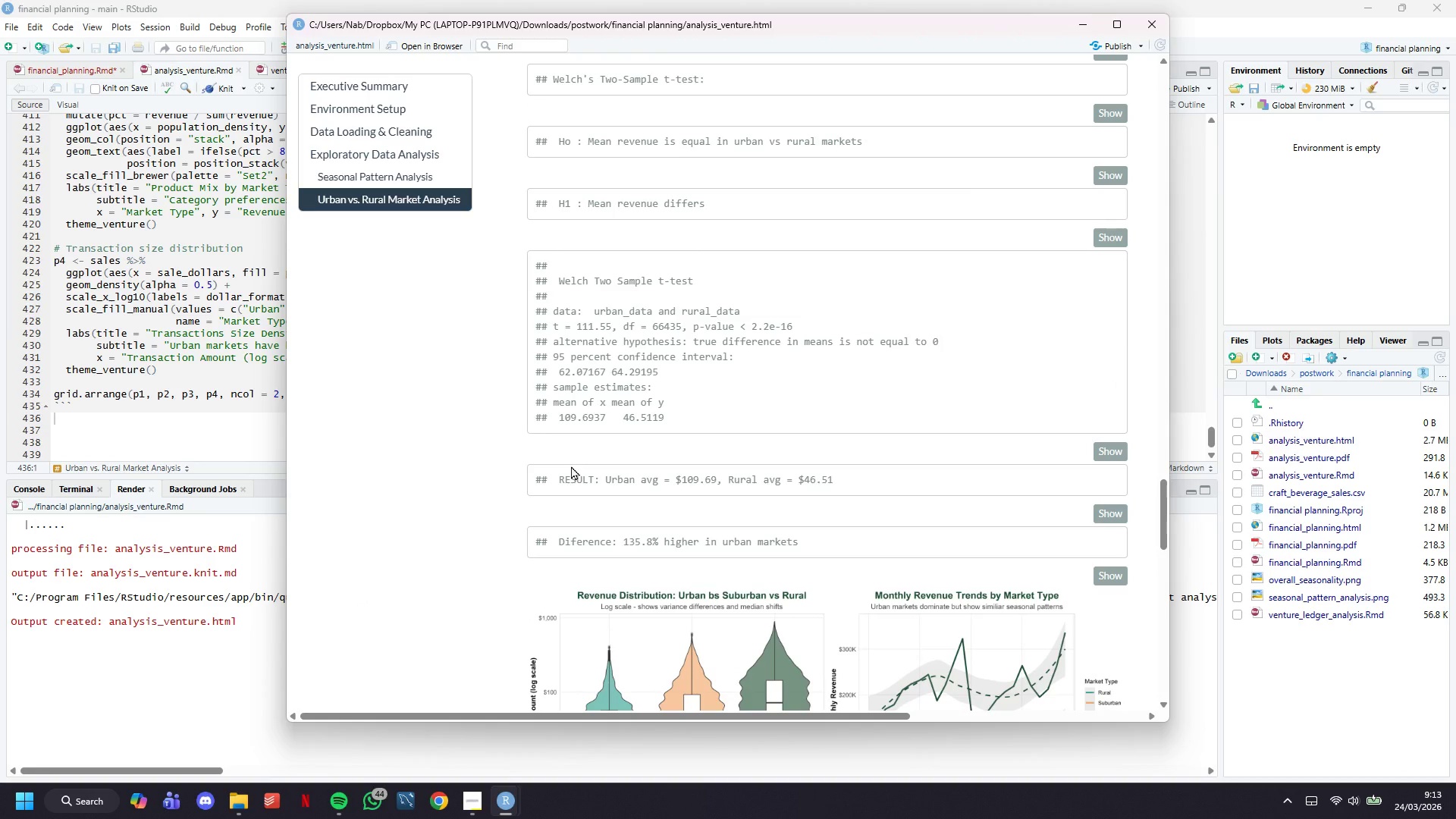 
right_click([676, 435])
 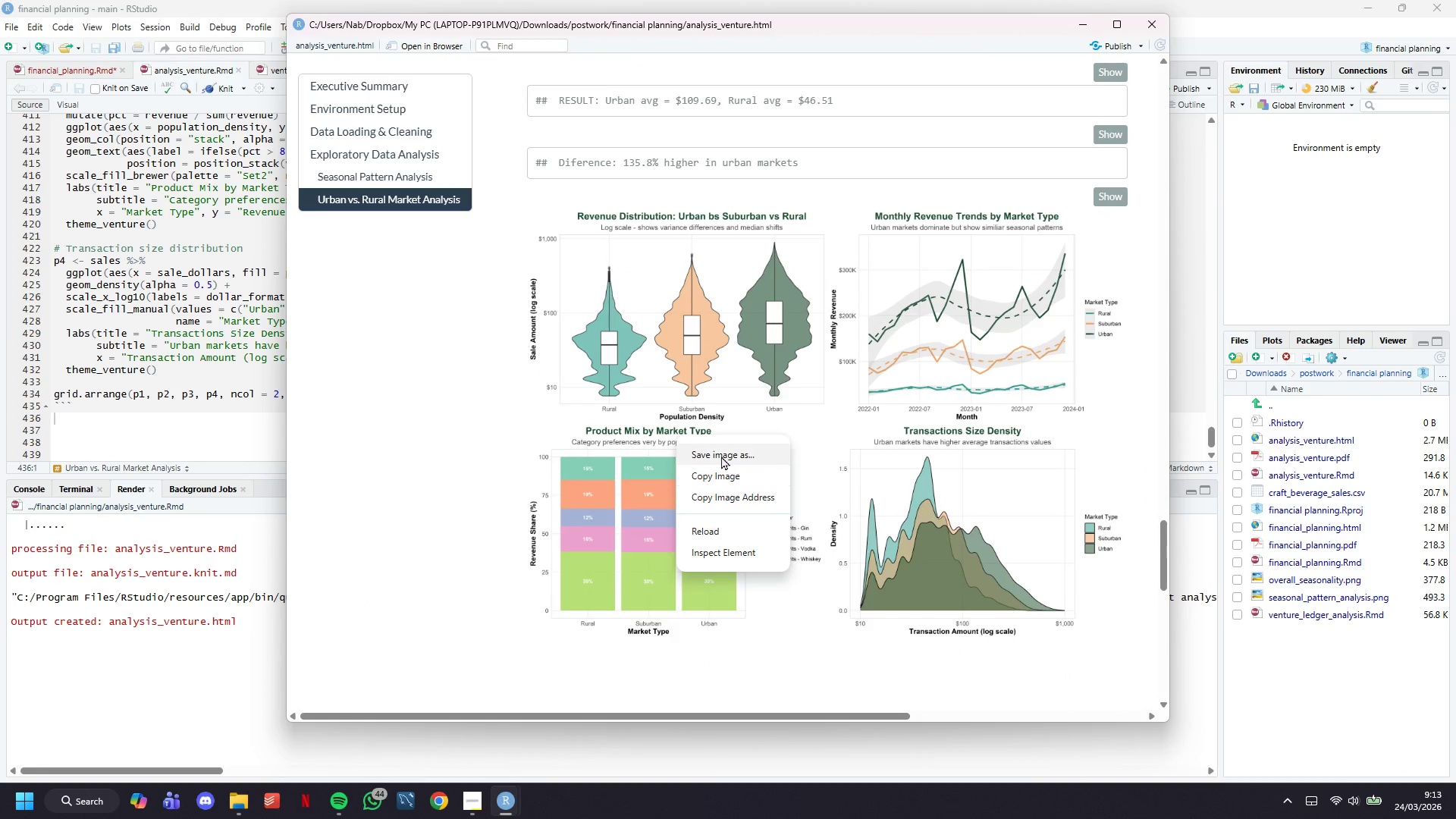 
scroll: coordinate [571, 466], scroll_direction: down, amount: 5.0
 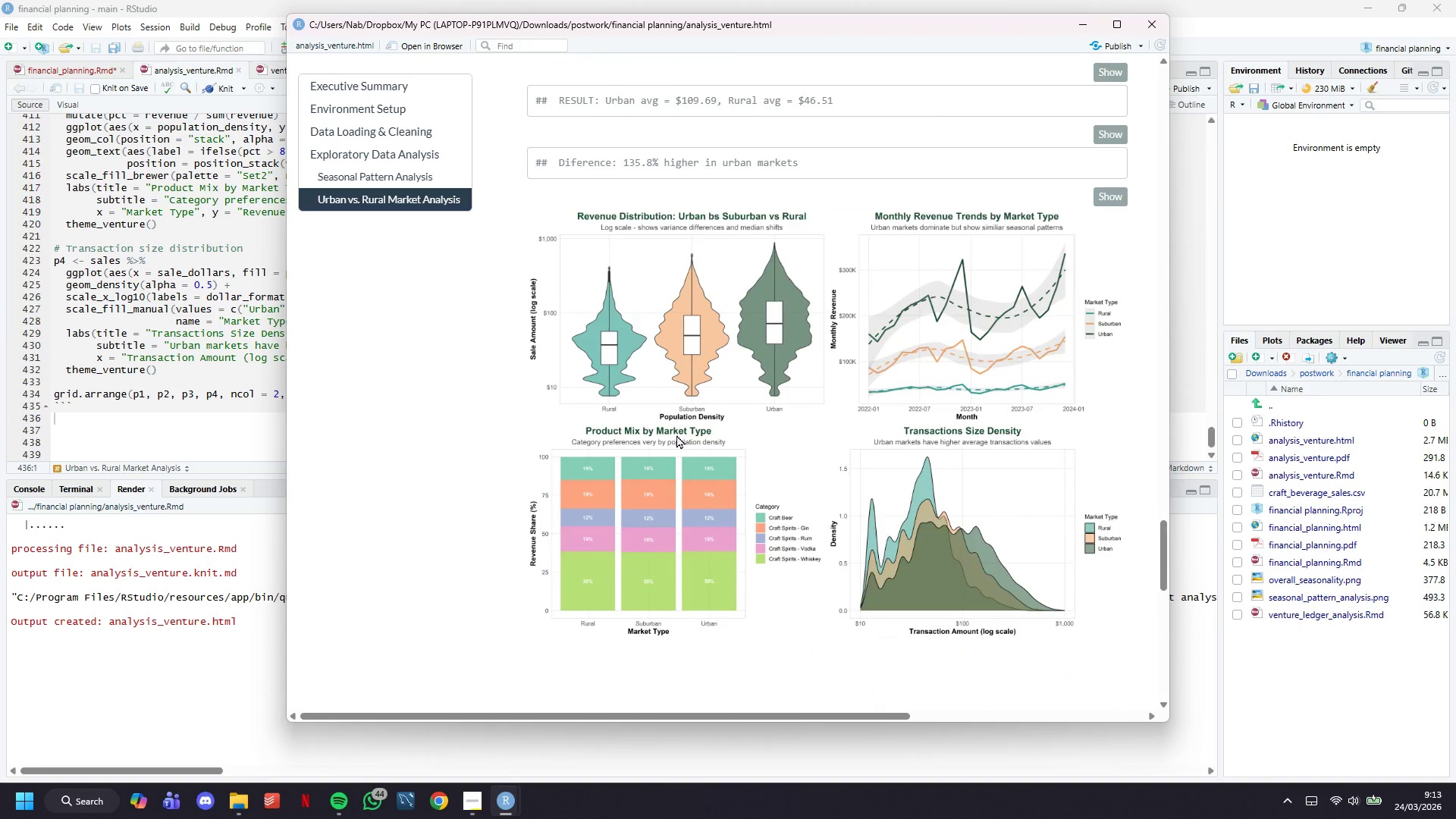 
left_click([721, 456])
 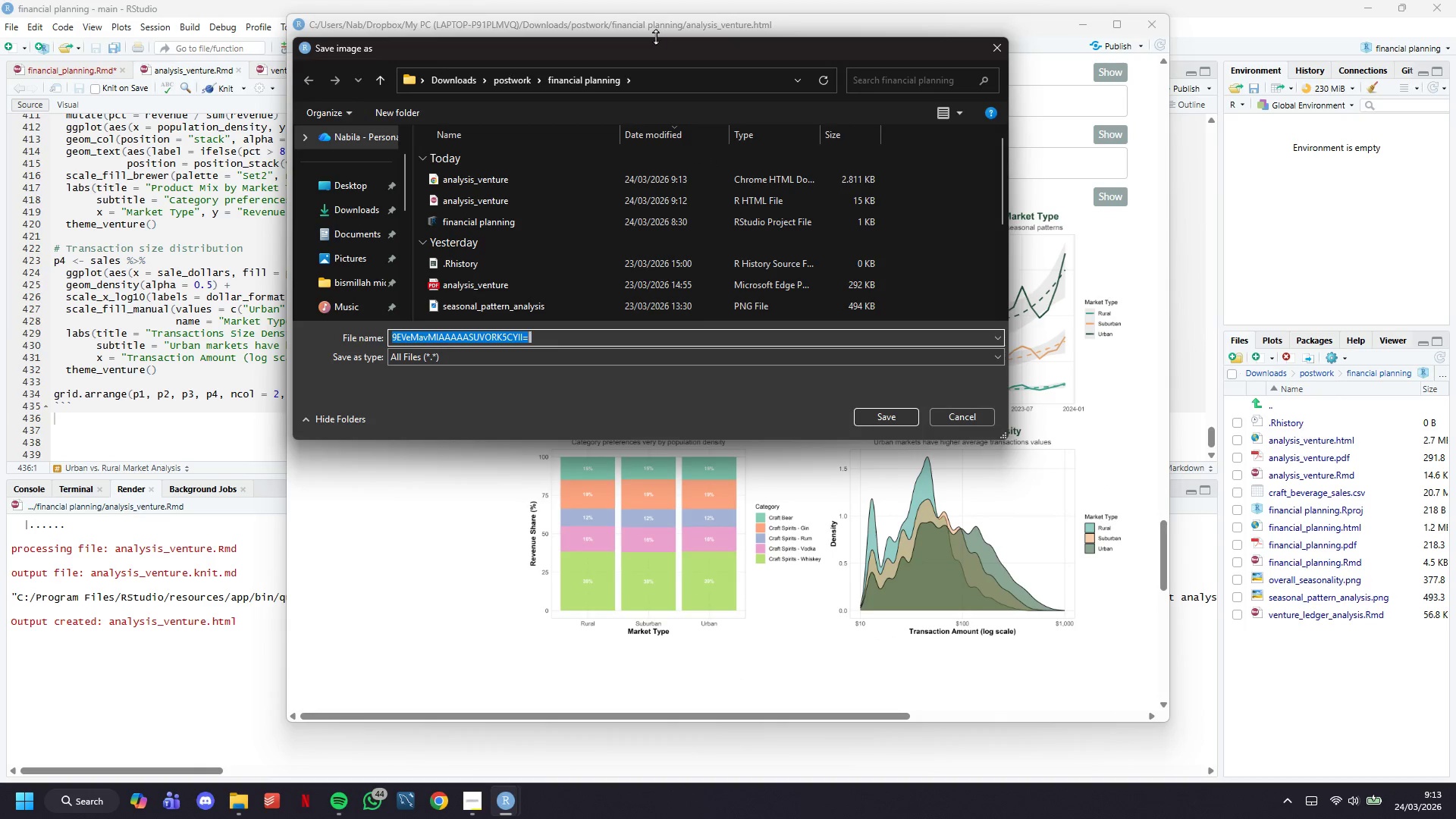 
left_click_drag(start_coordinate=[656, 48], to_coordinate=[610, 212])
 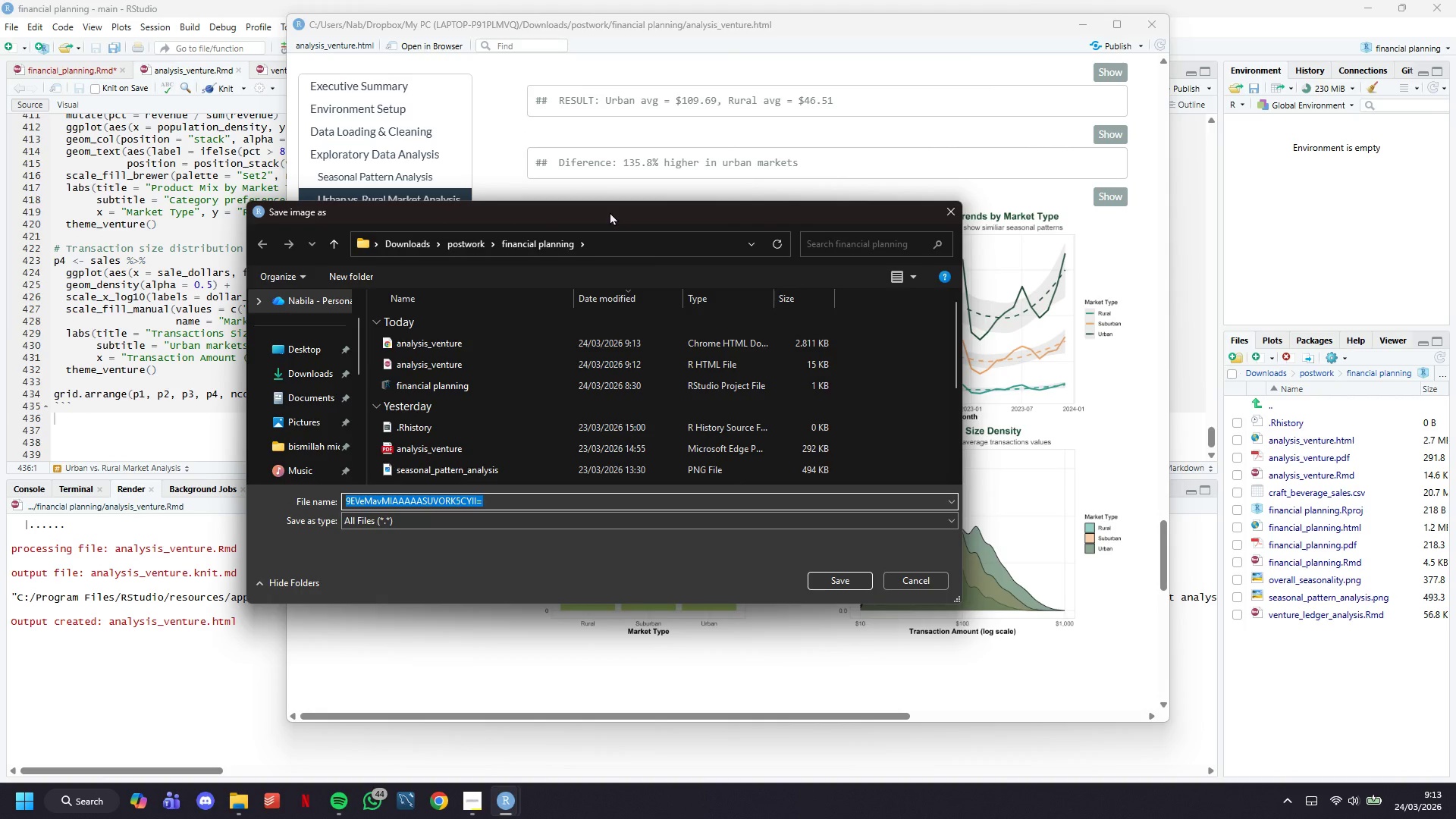 
type(dif.png)
 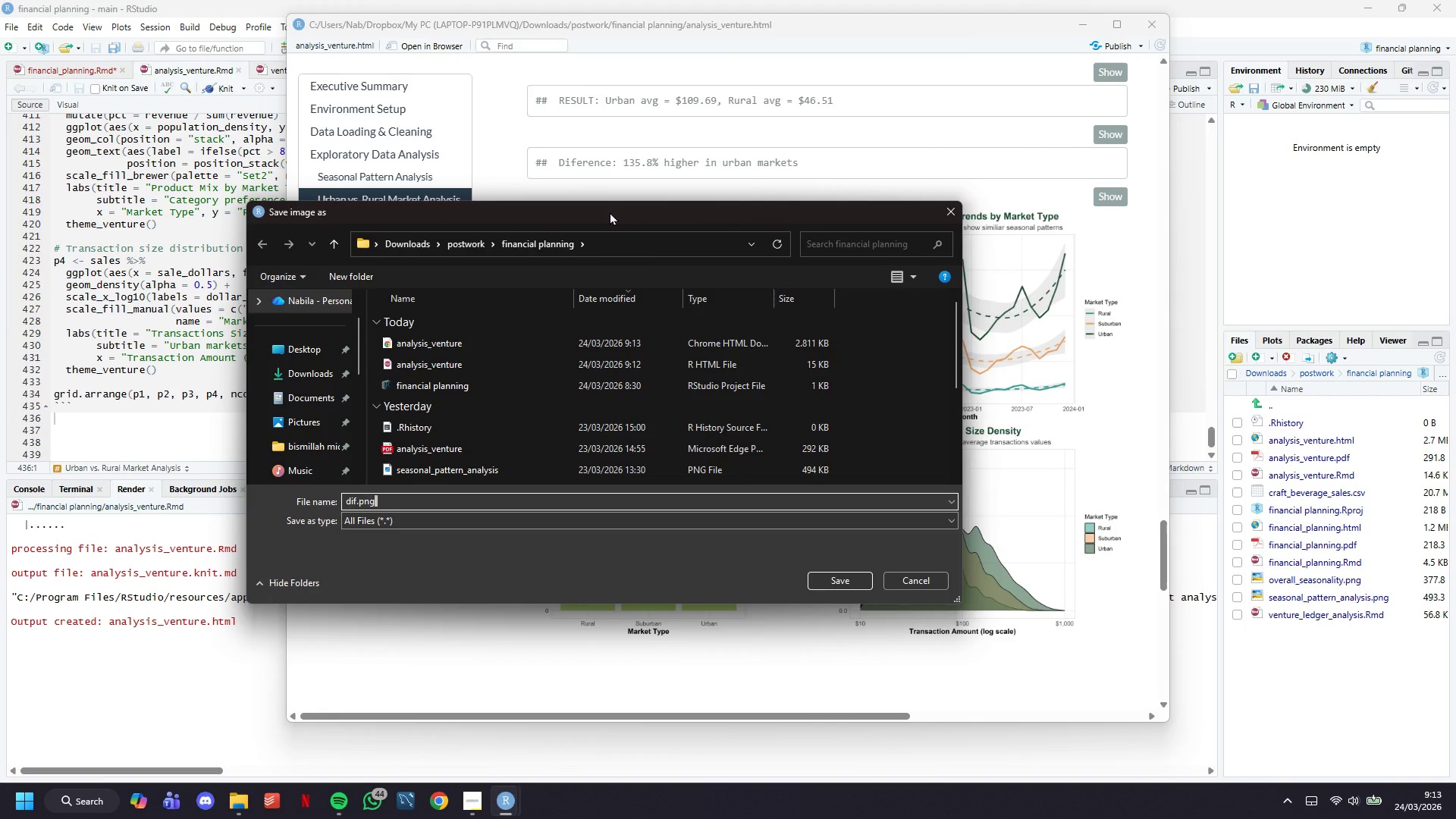 
key(Enter)
 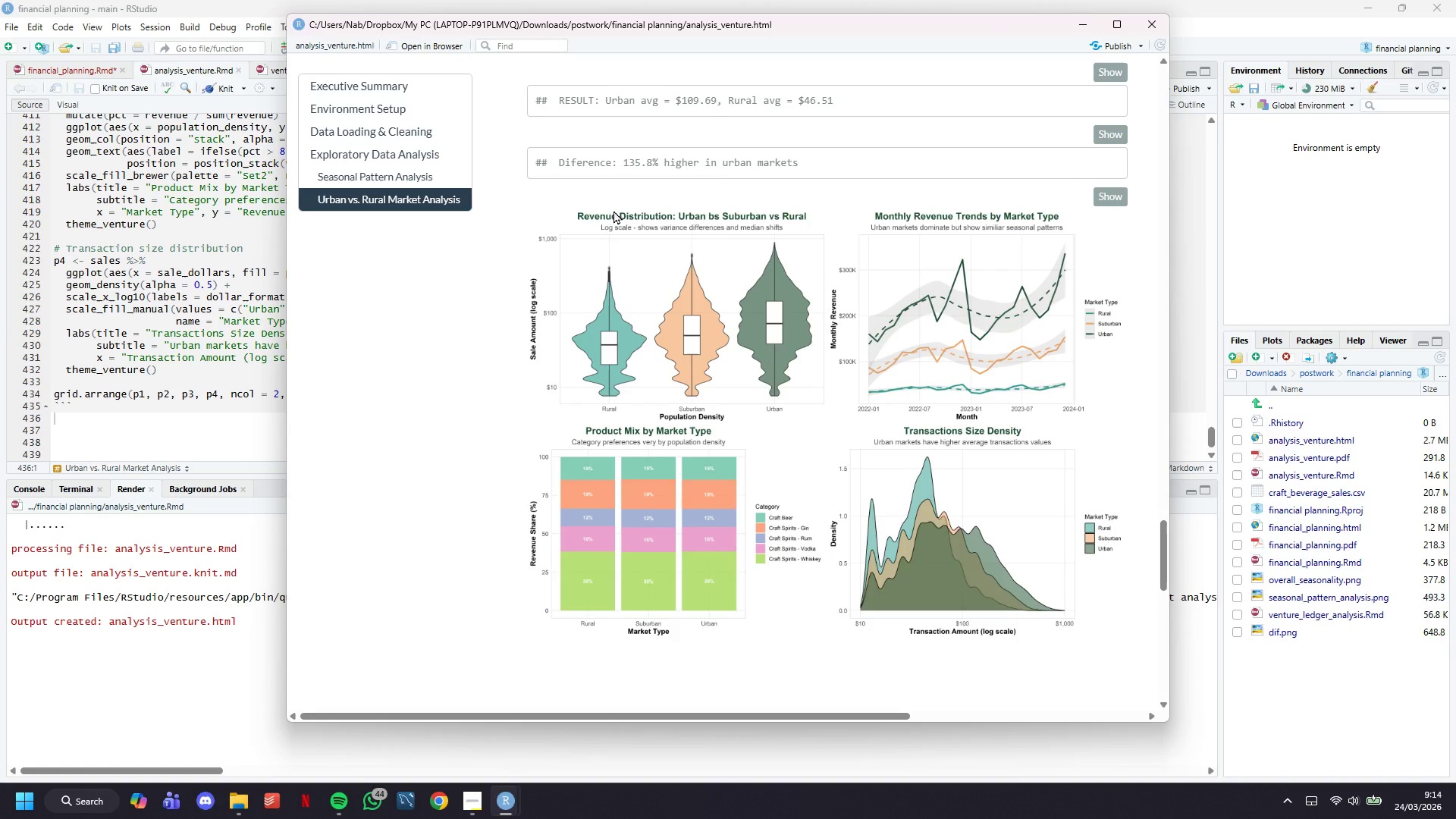 
wait(26.45)
 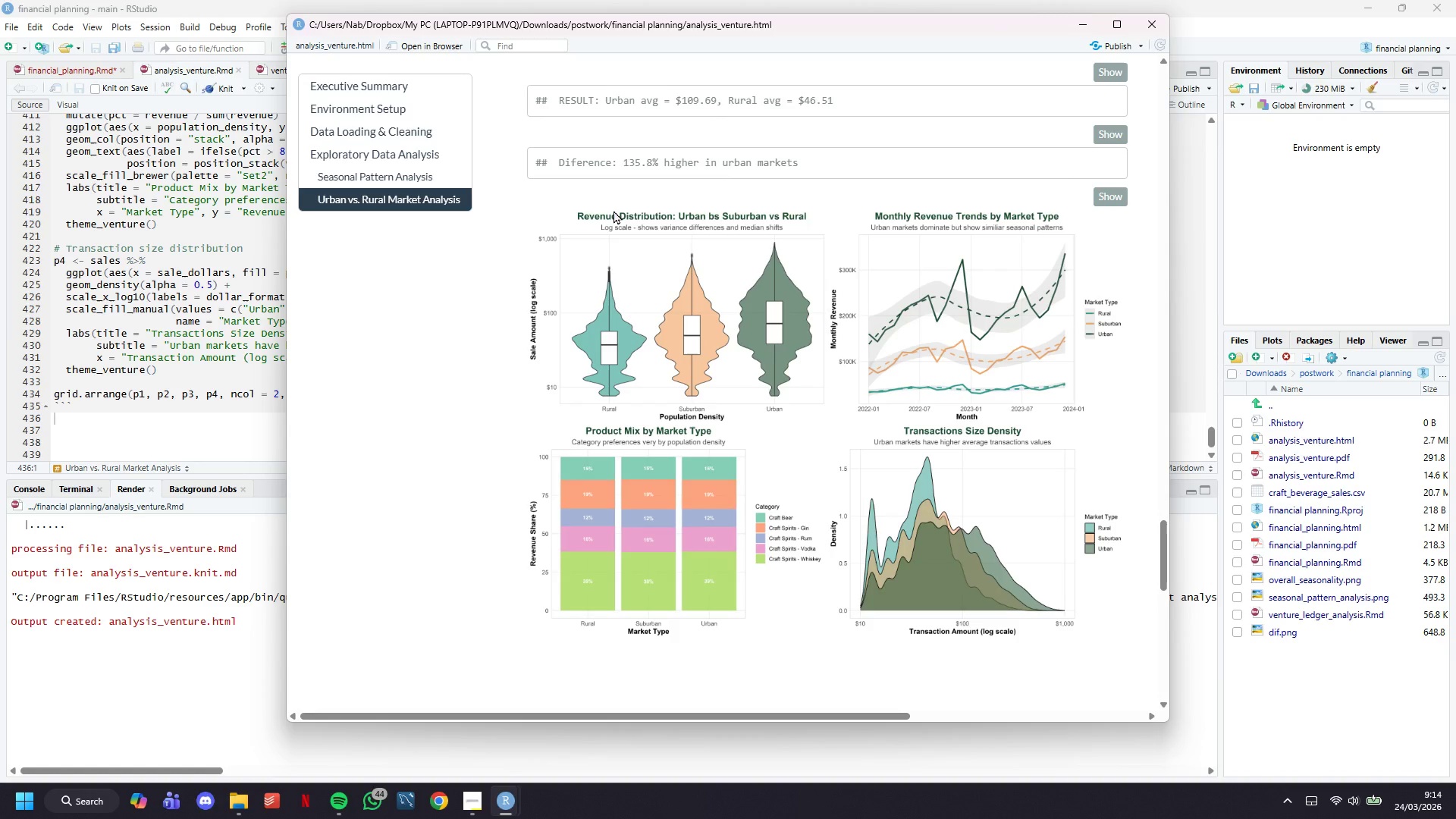 
left_click([1084, 26])
 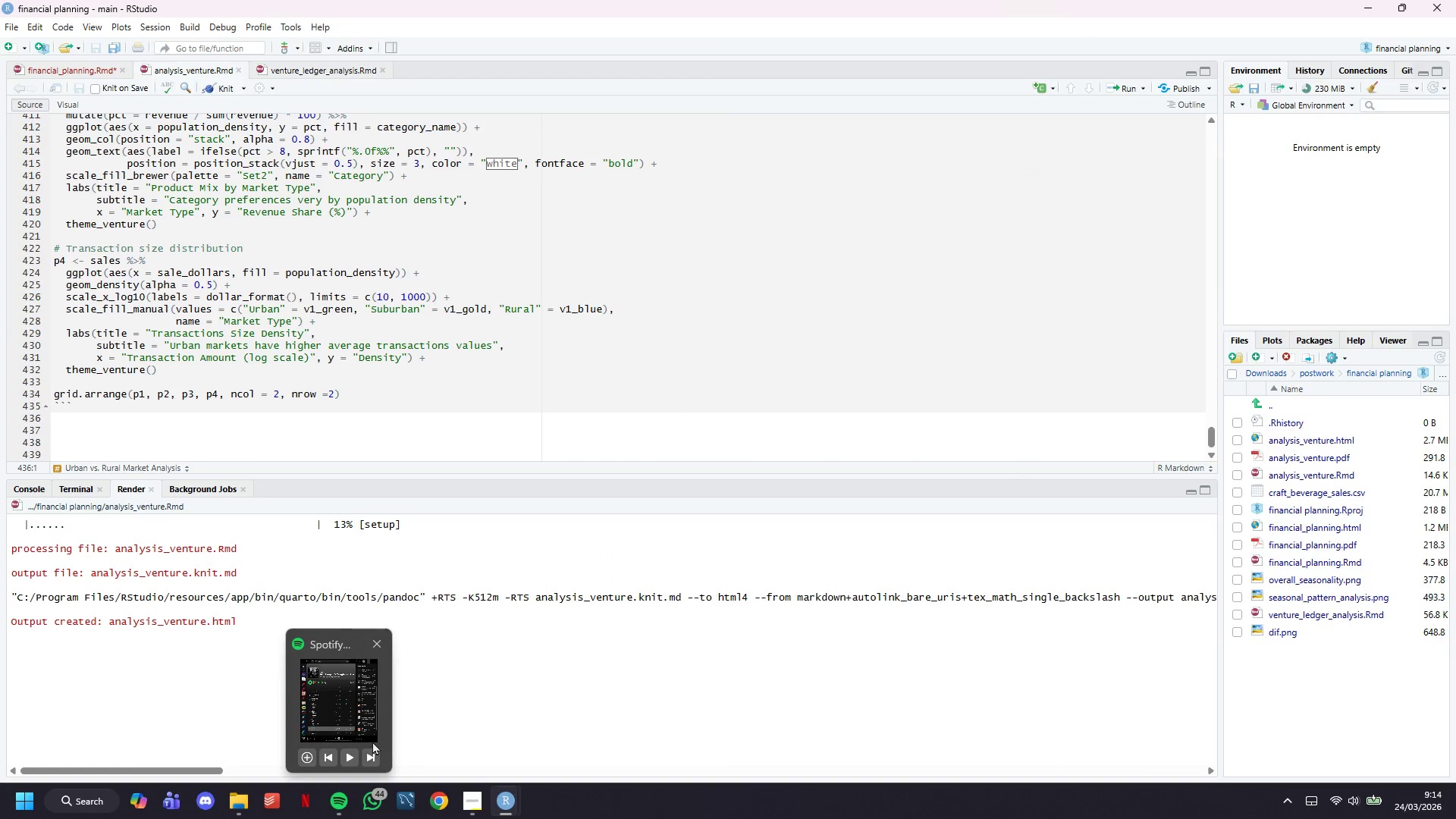 
left_click([348, 755])
 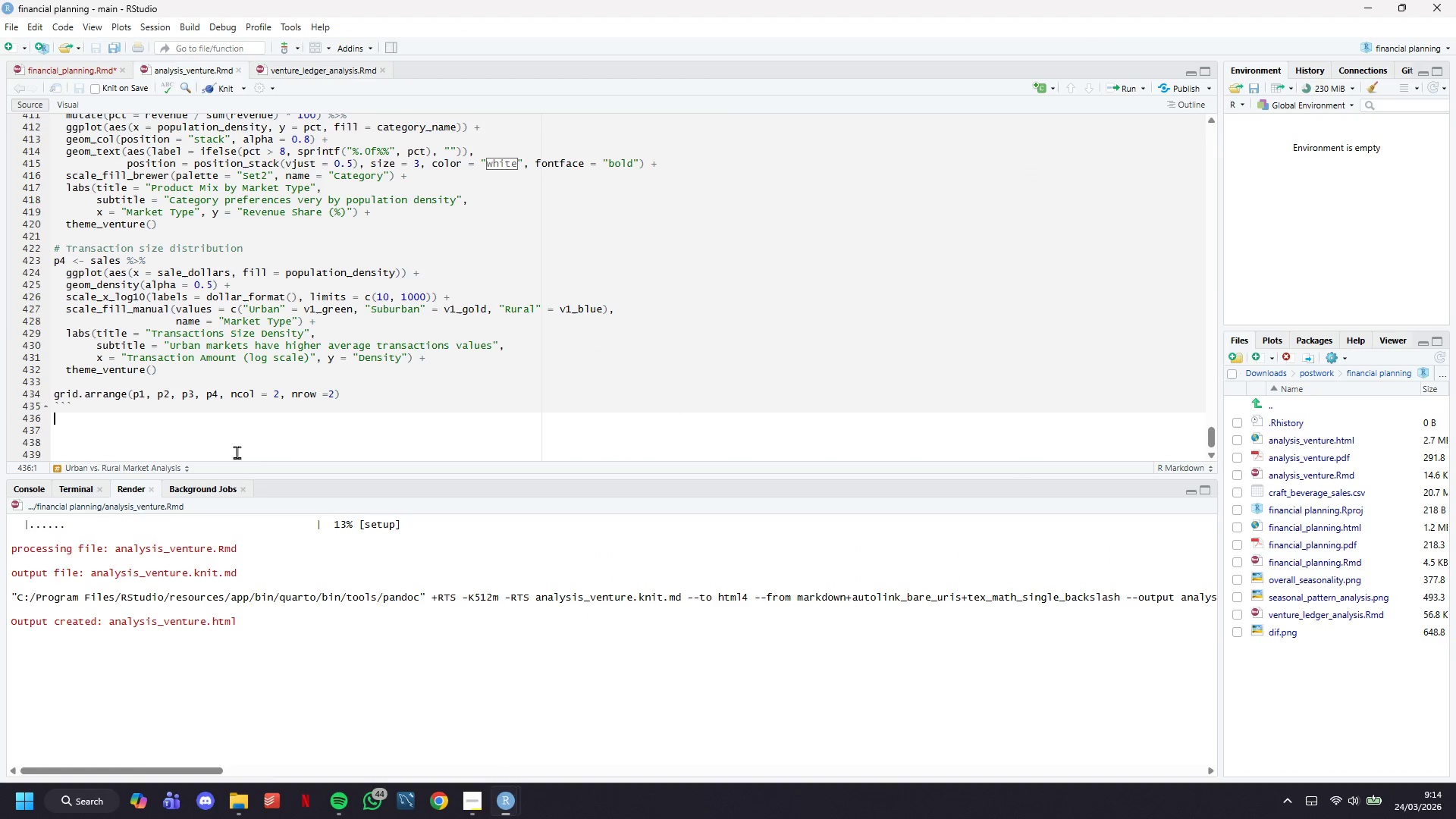 
left_click([207, 427])
 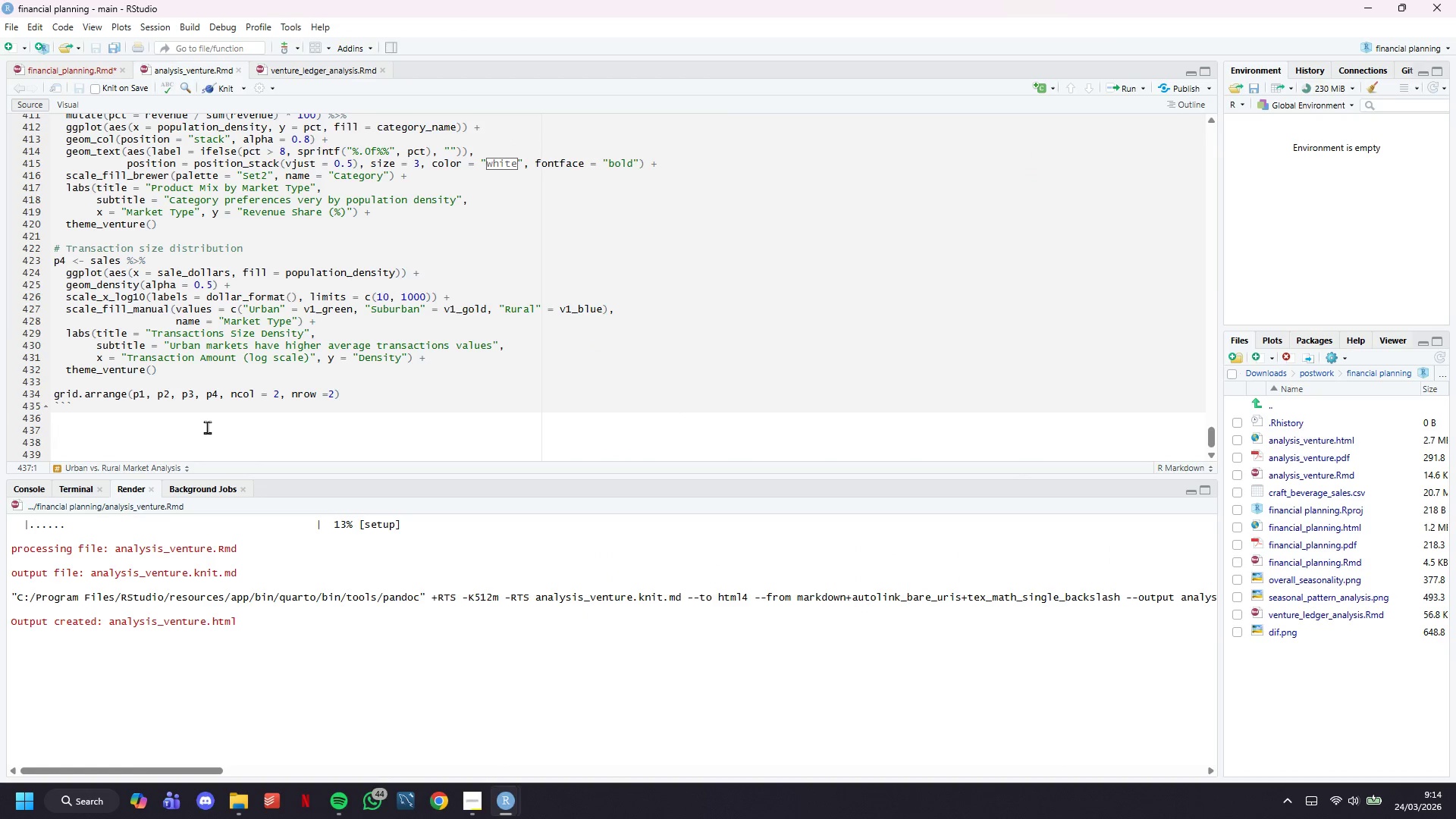 
key(Enter)
 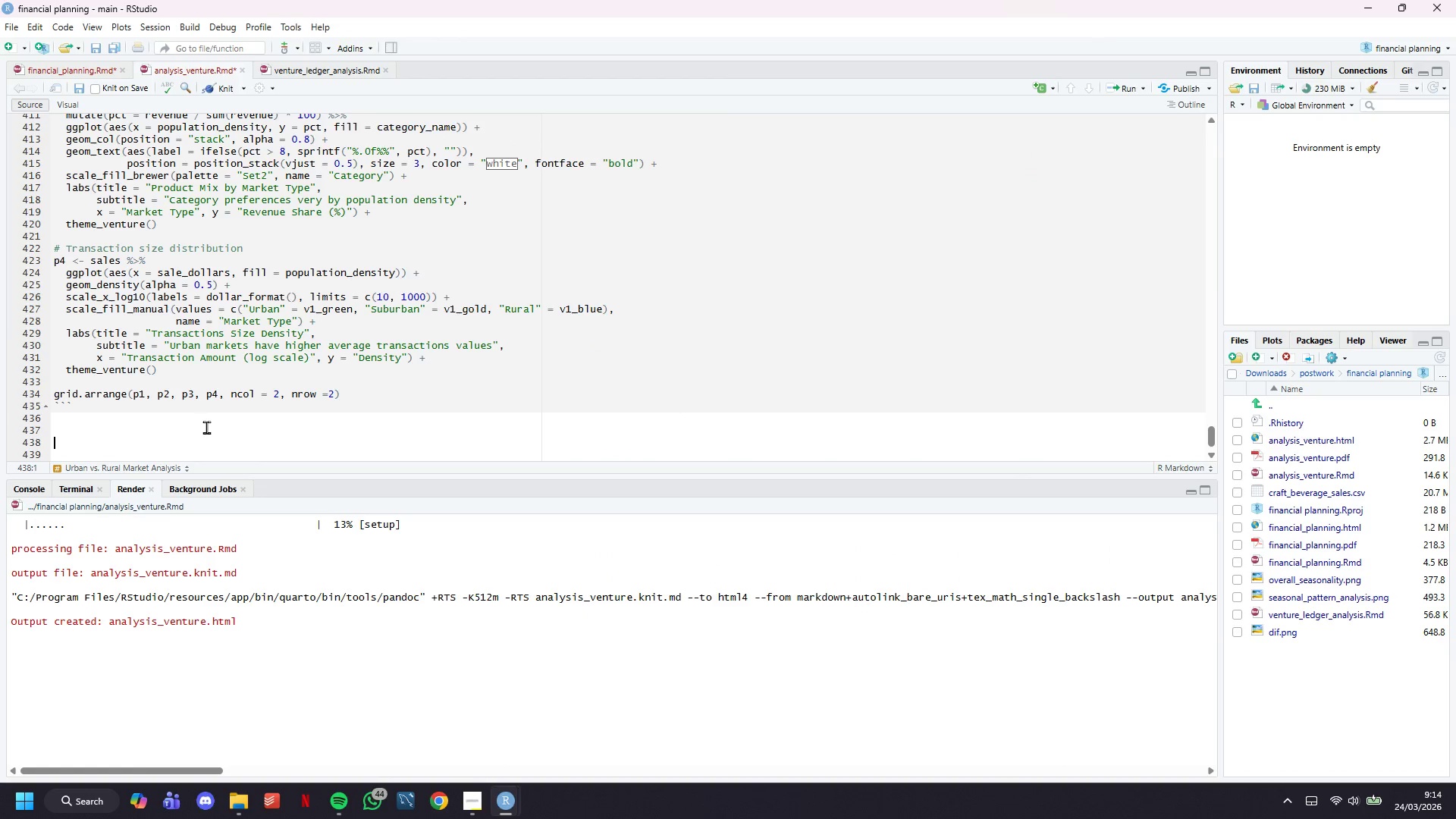 
scroll: coordinate [240, 288], scroll_direction: down, amount: 8.0
 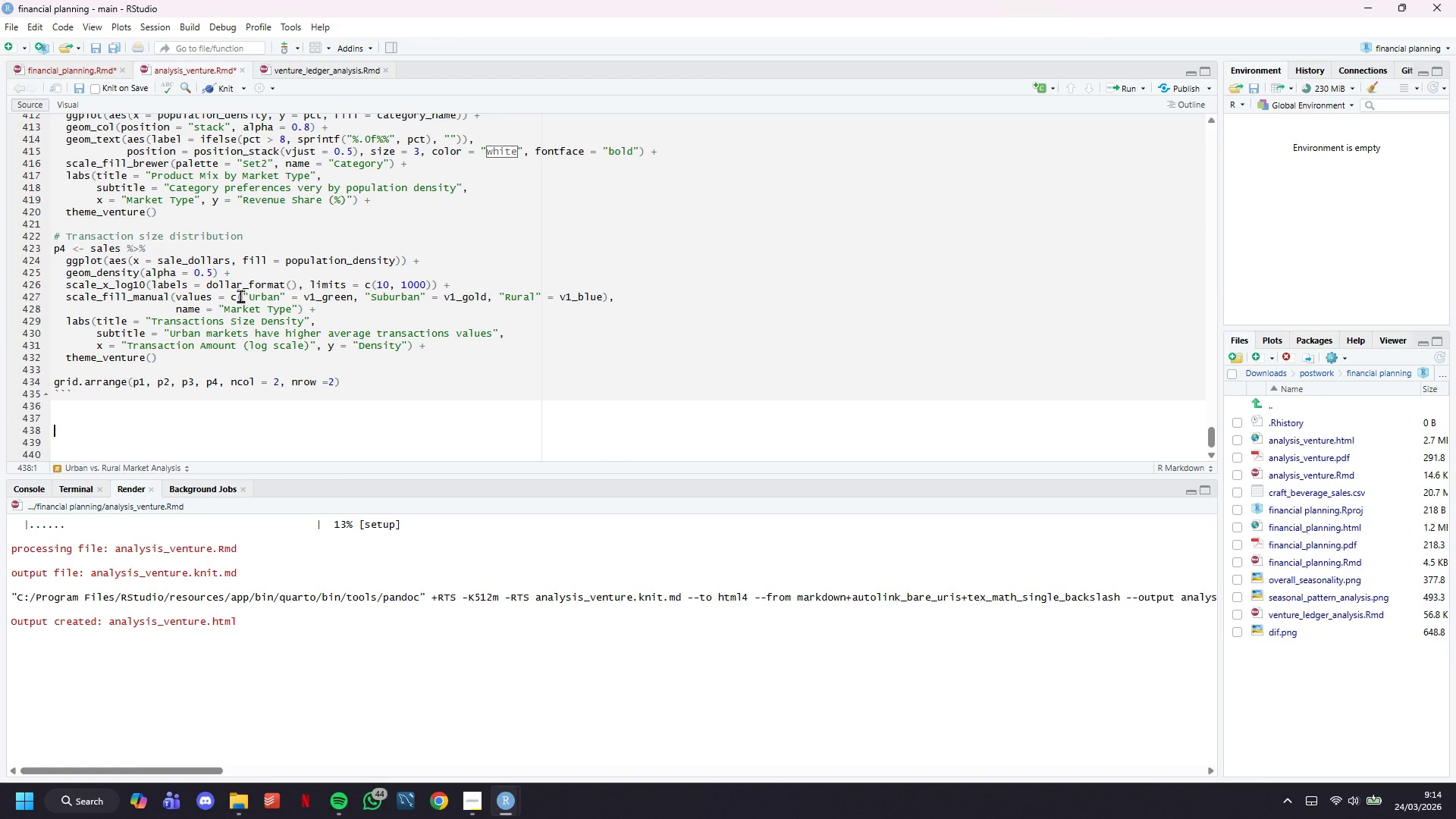 
type(## )
 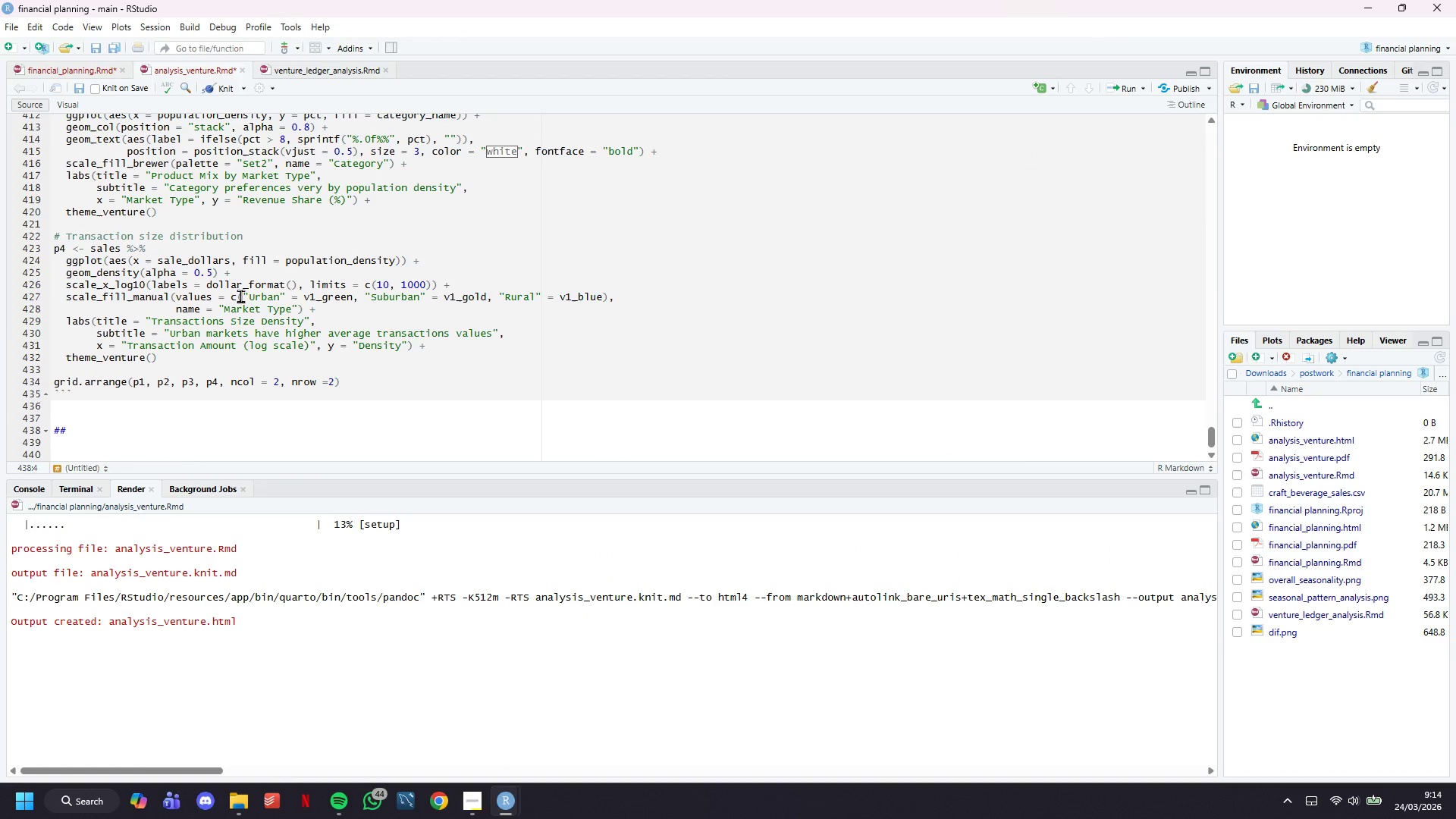 
key(ArrowUp)
 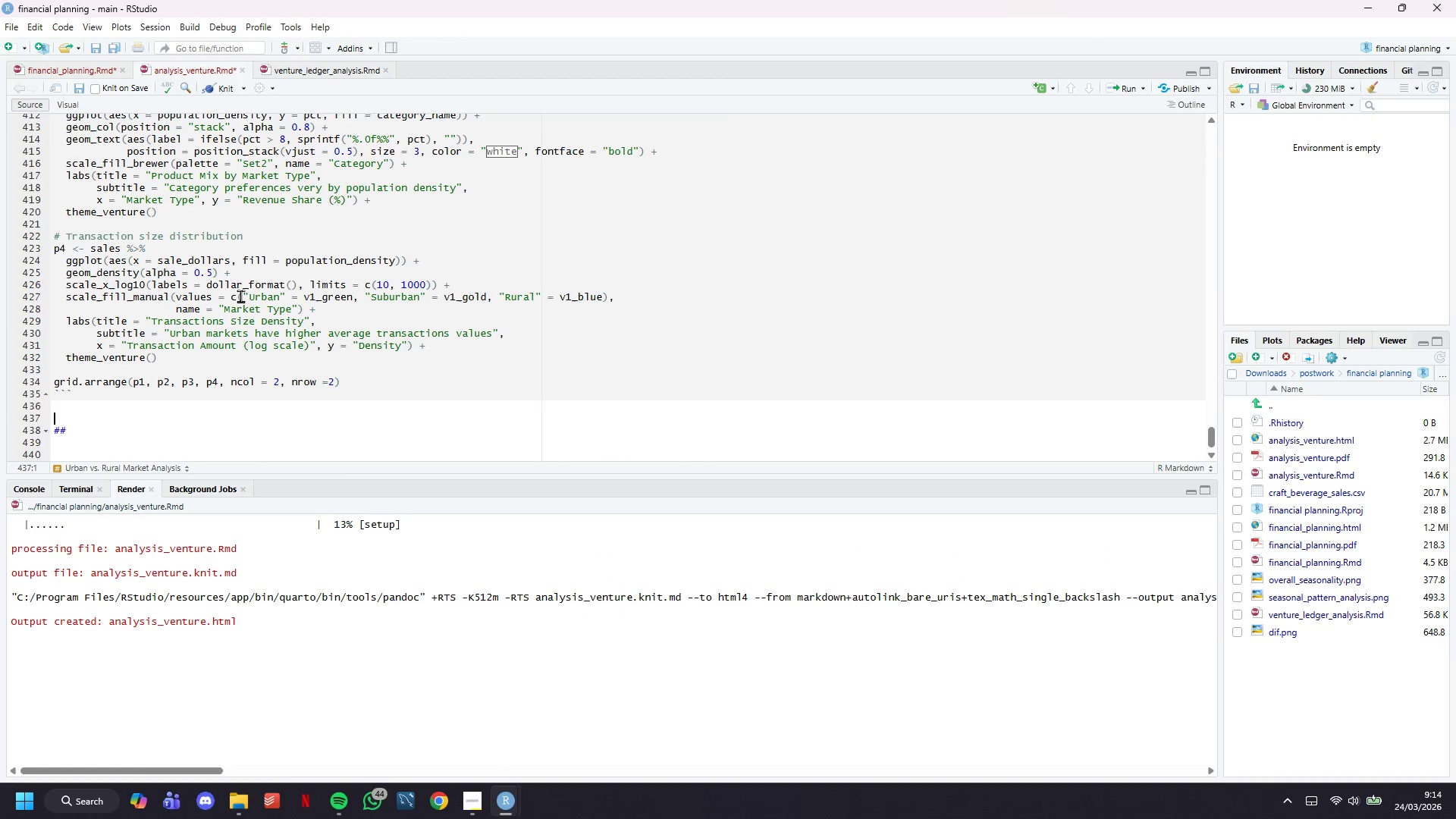 
key(Backspace)
 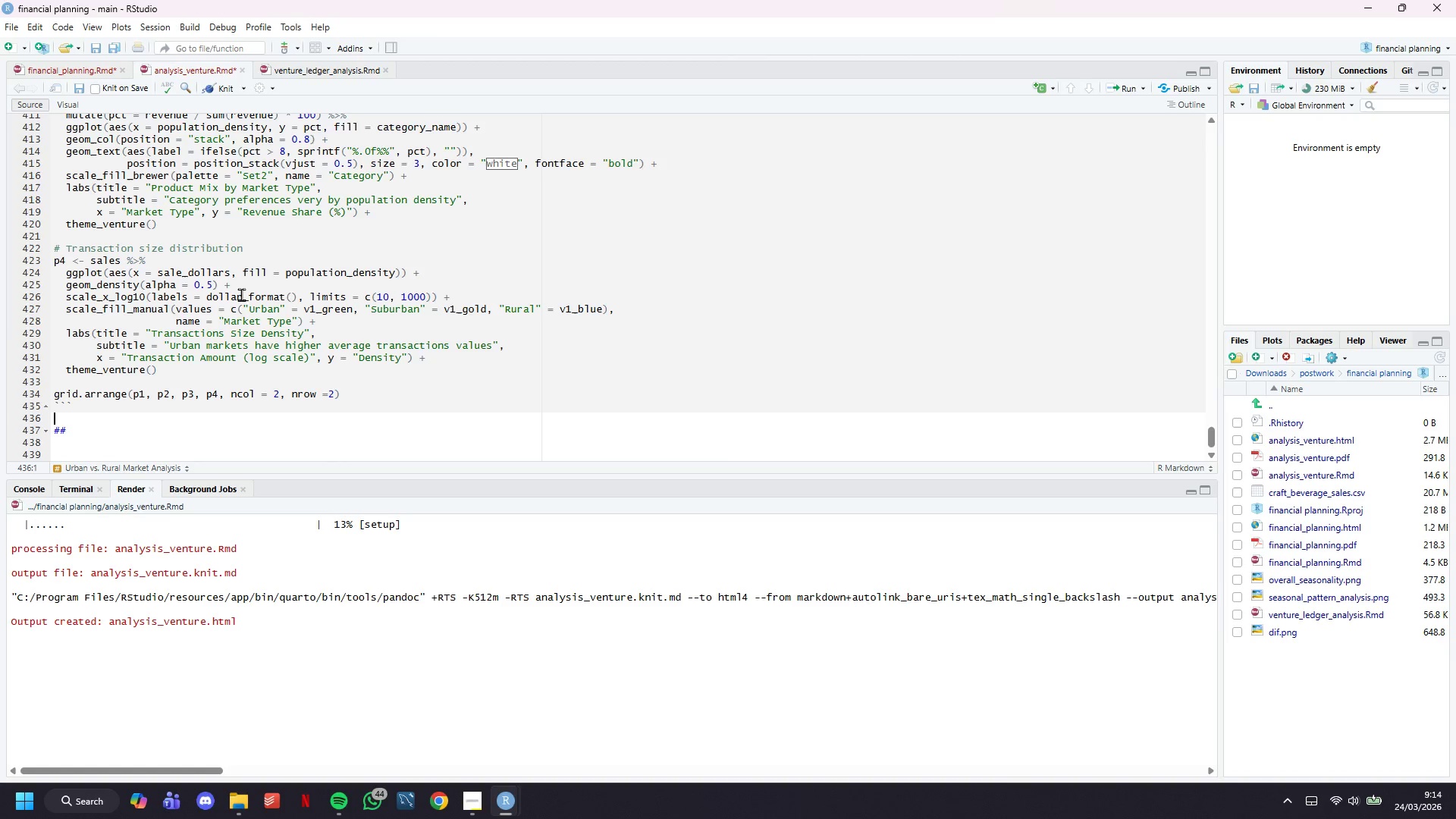 
wait(10.02)
 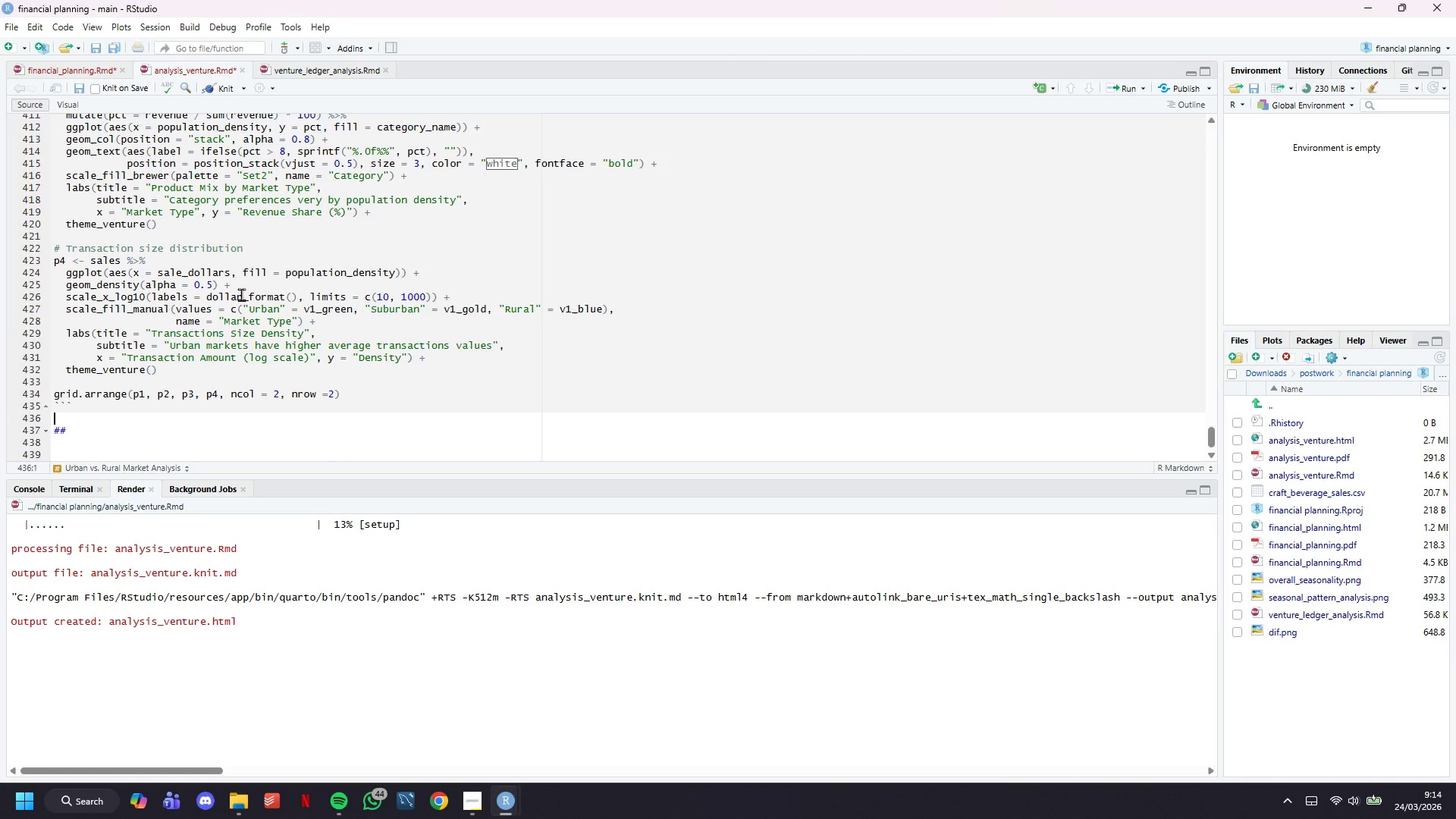 
left_click([77, 68])
 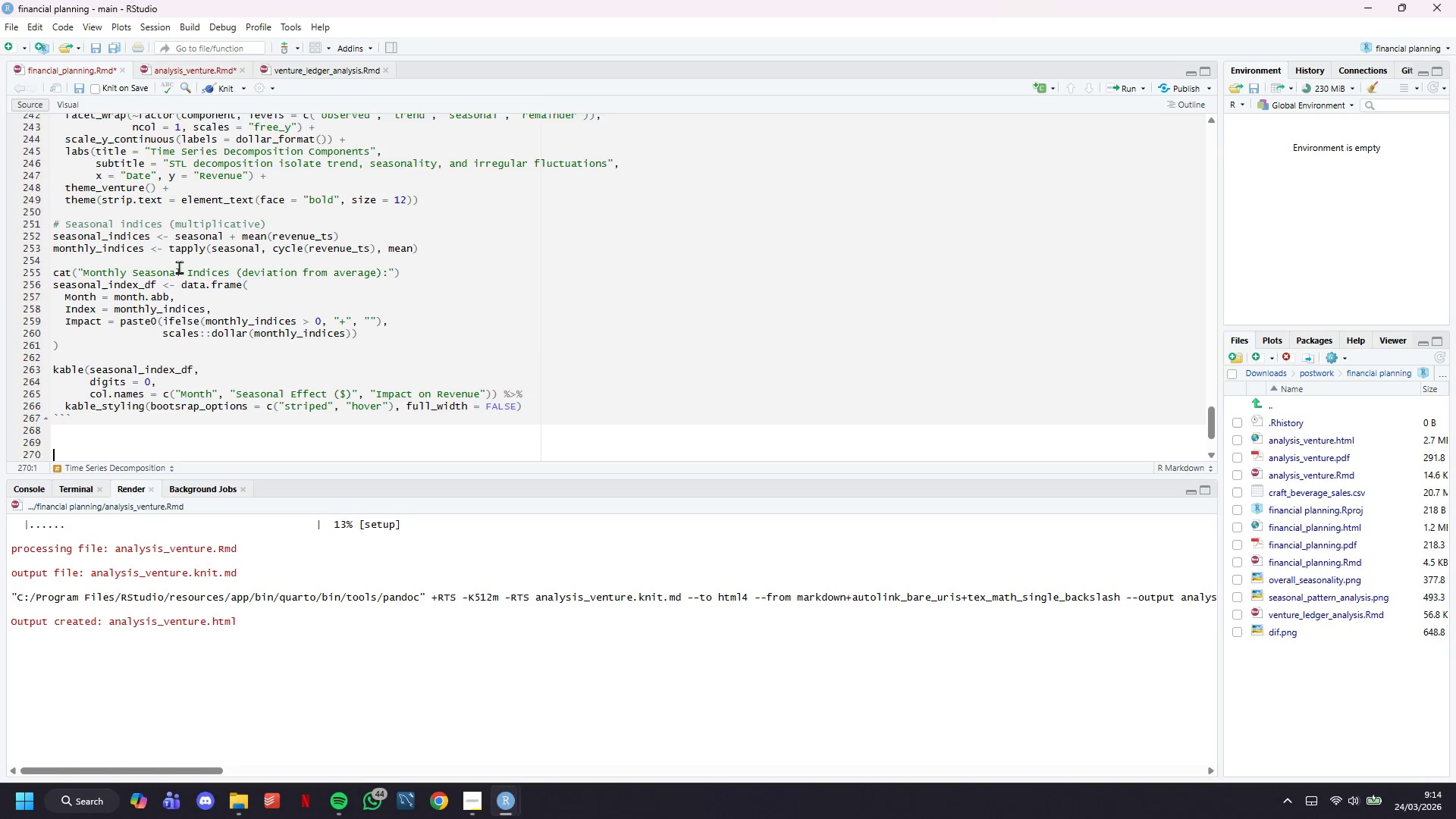 
scroll: coordinate [179, 267], scroll_direction: down, amount: 6.0
 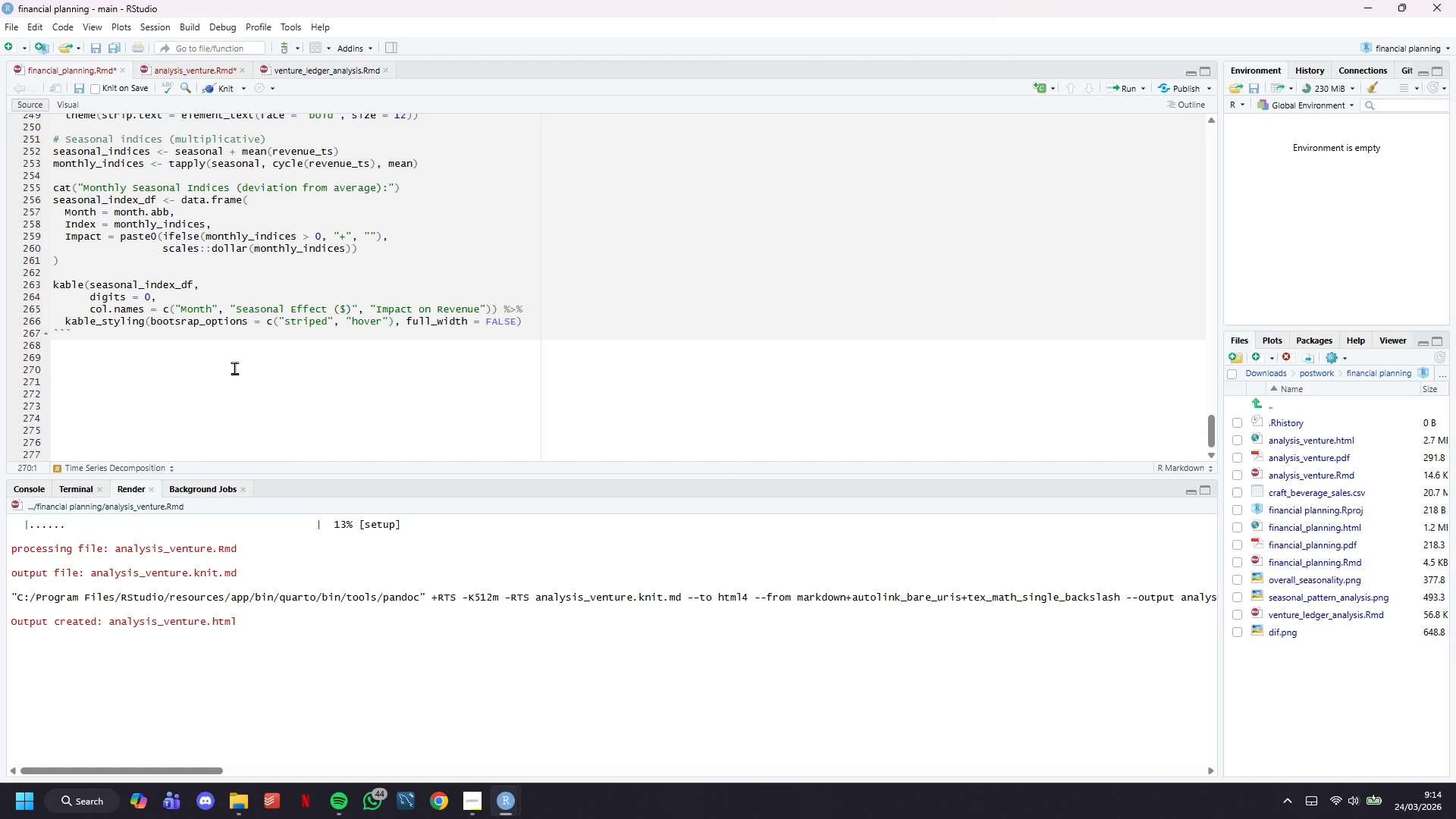 
type(## Deseasonalized Data & )
 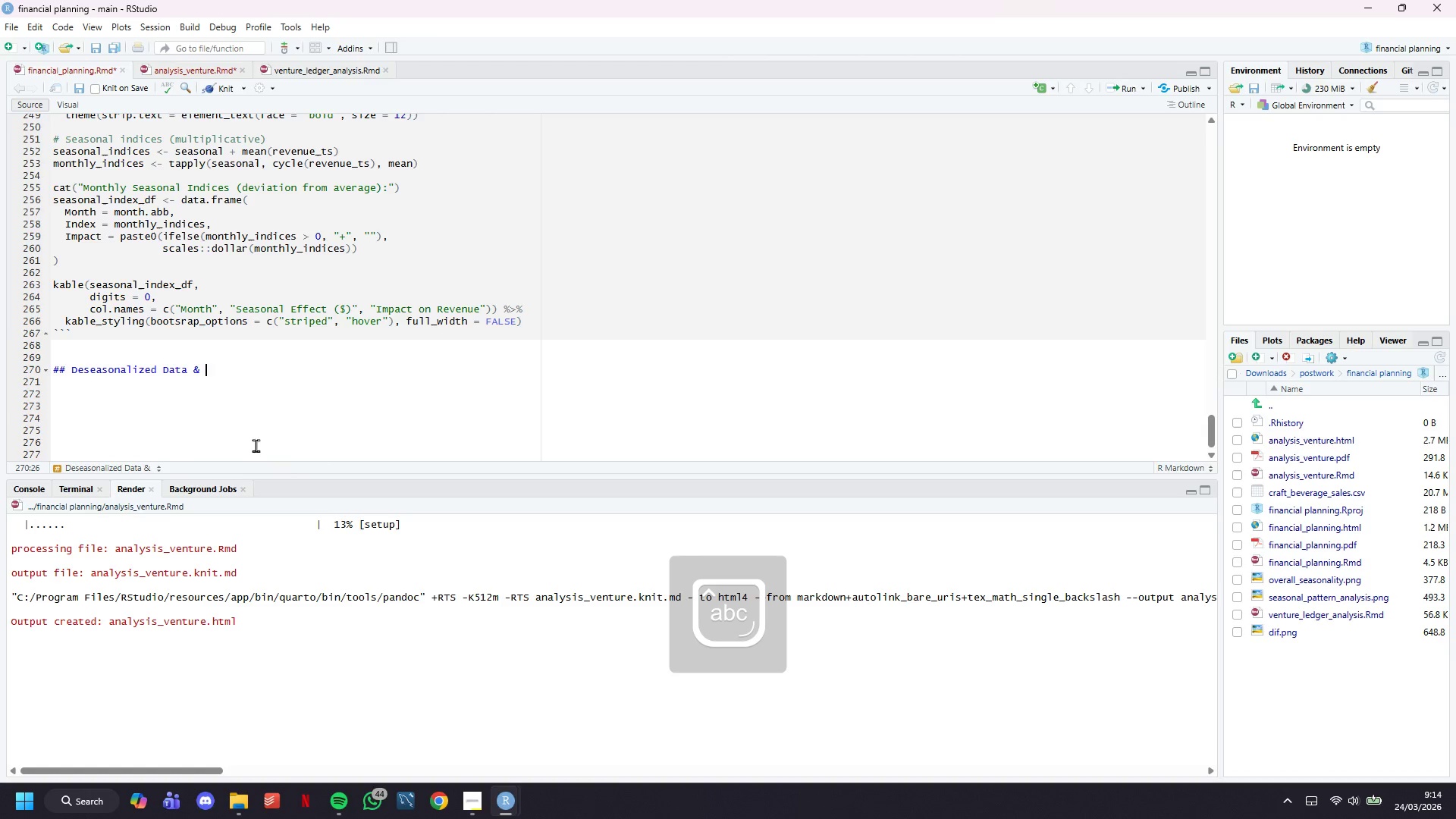 
left_click([469, 795])